 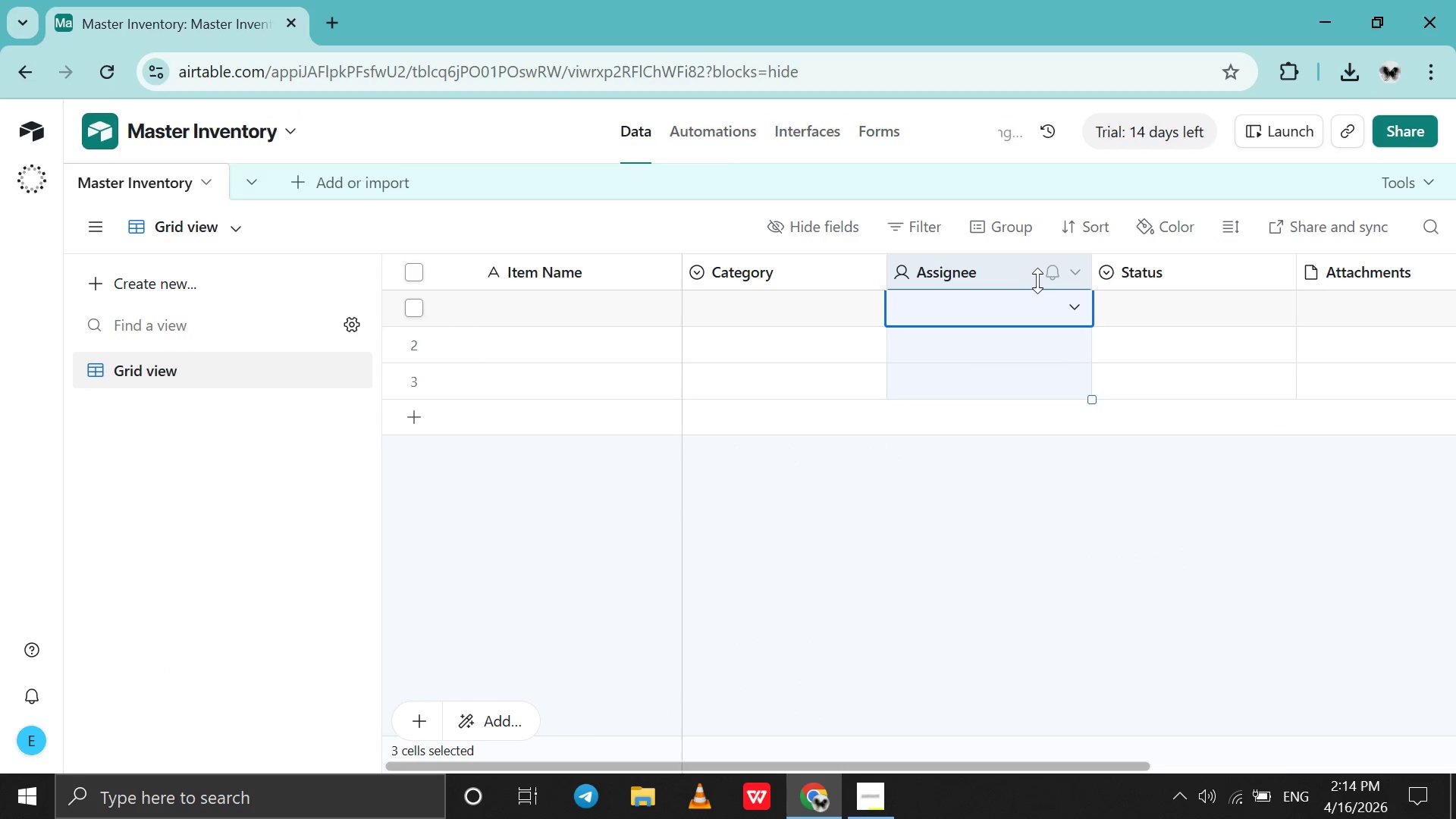 
left_click([1058, 278])
 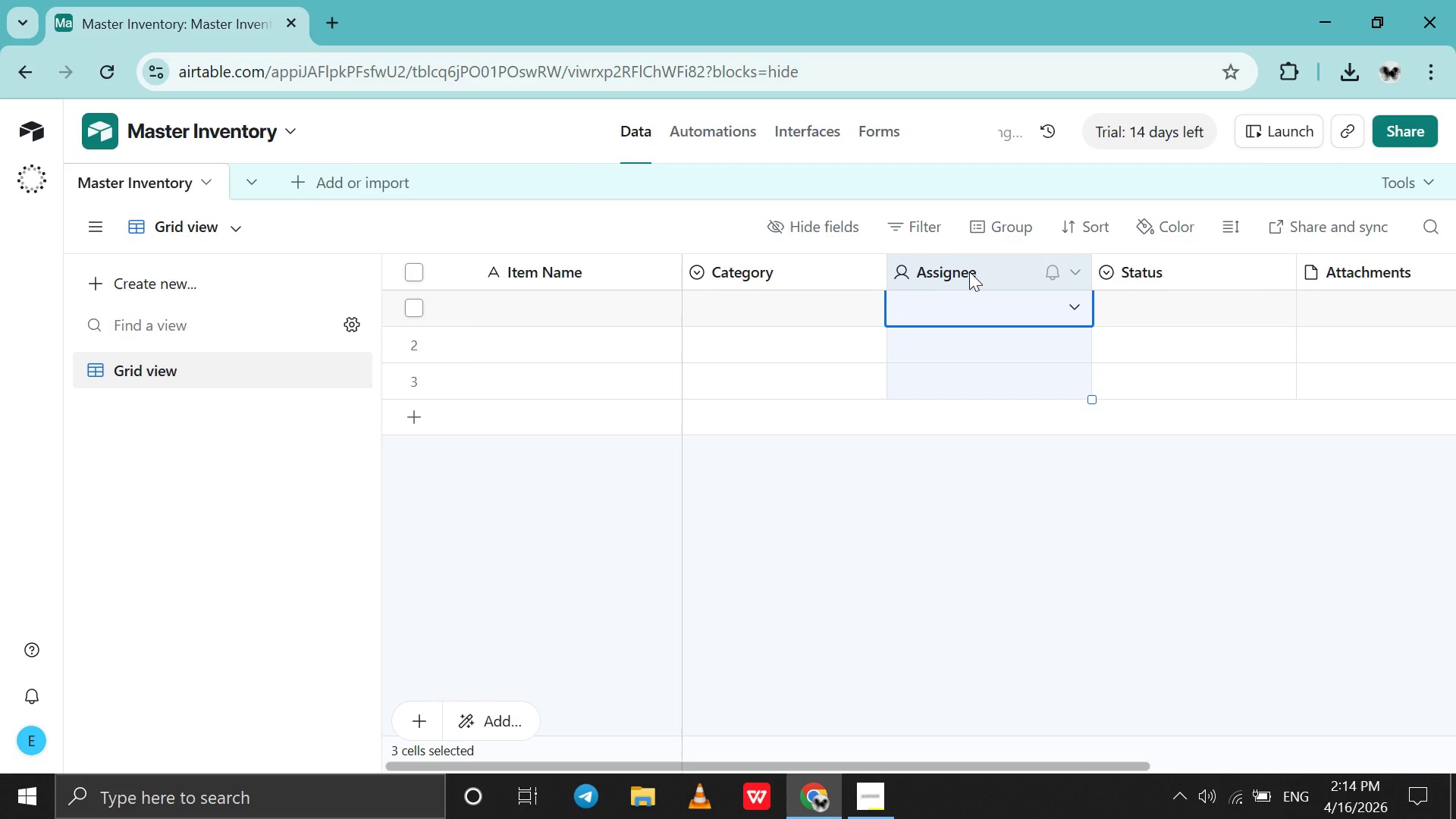 
left_click([969, 271])
 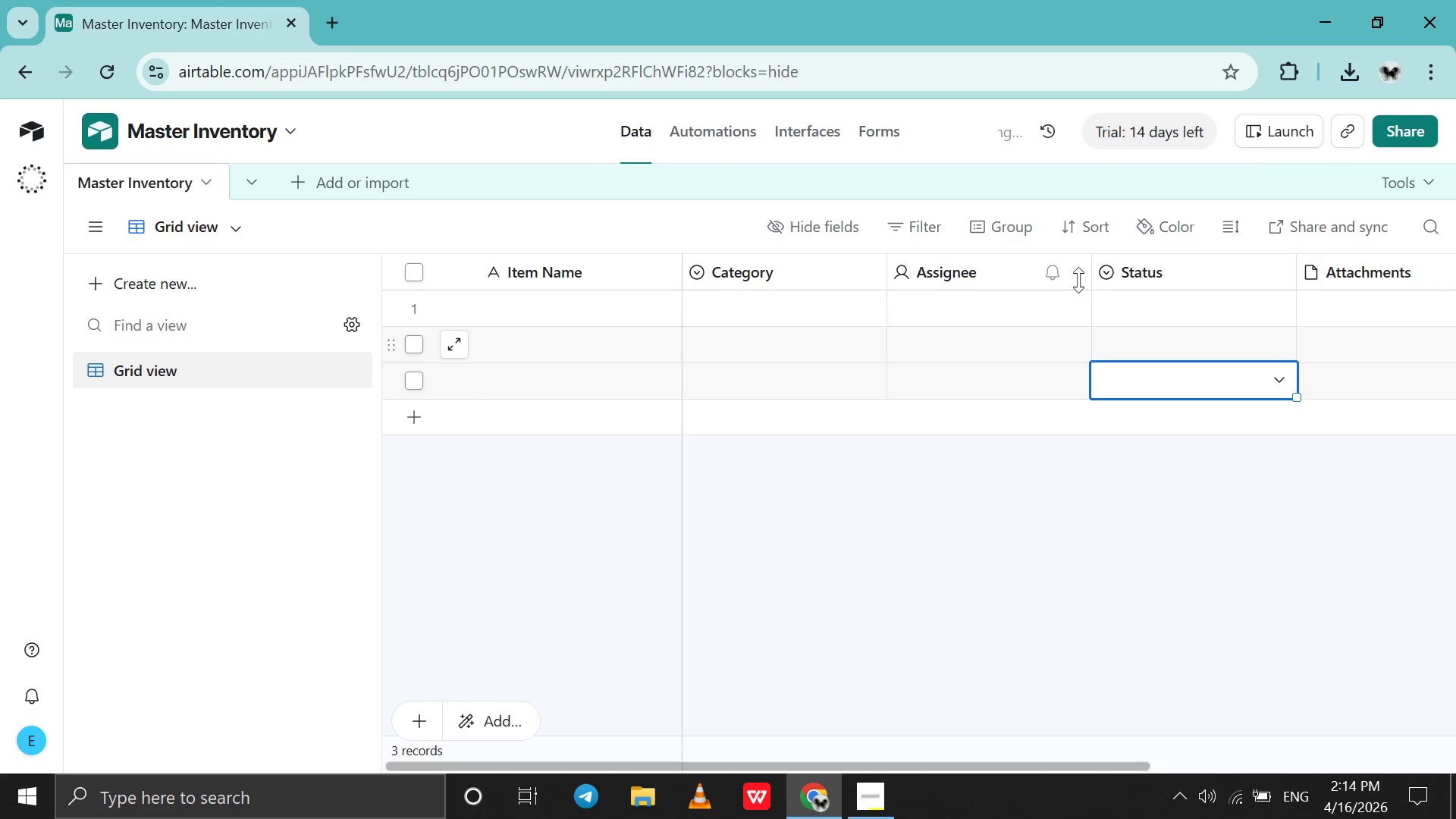 
left_click([1079, 275])
 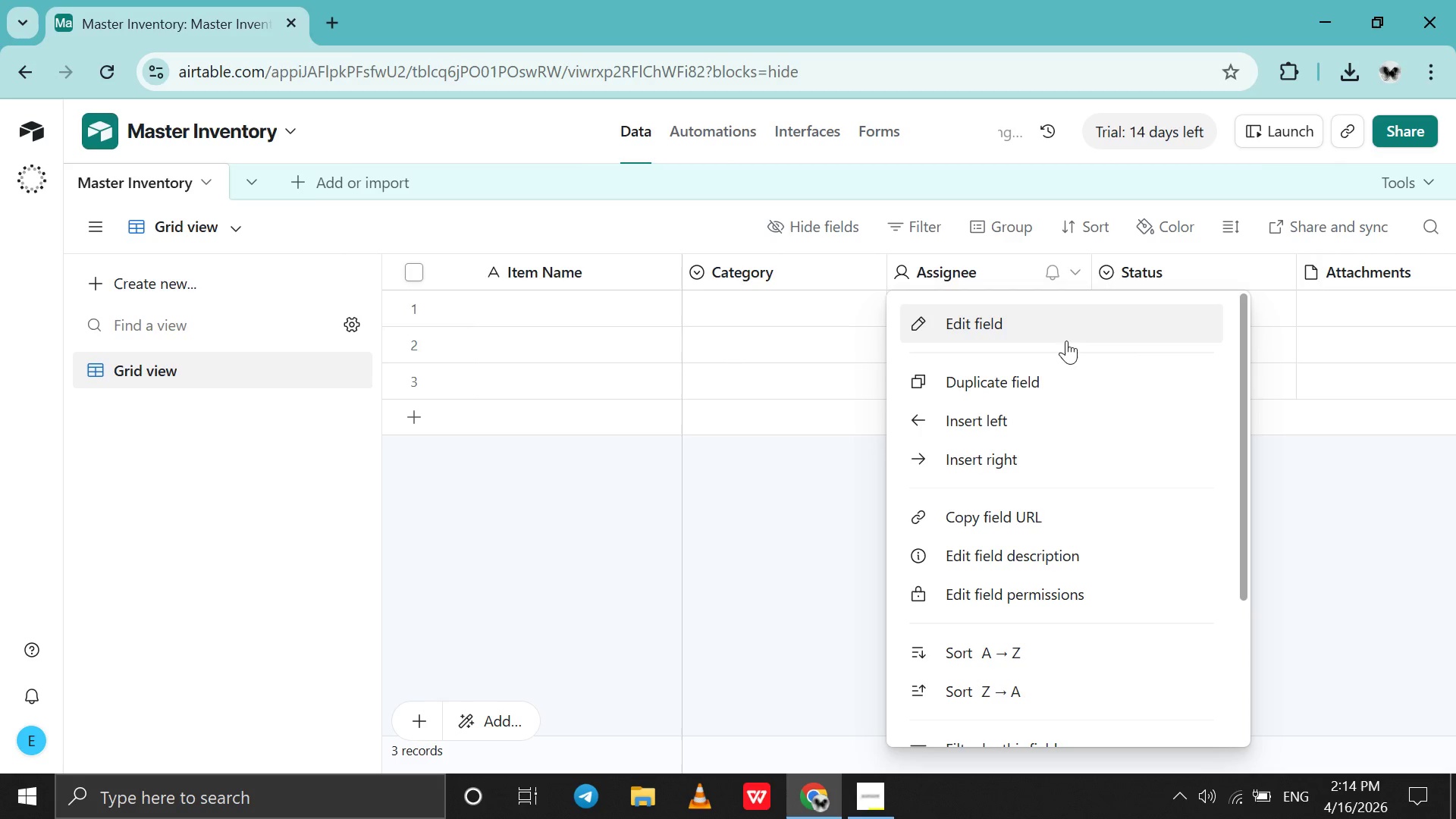 
left_click([1066, 339])
 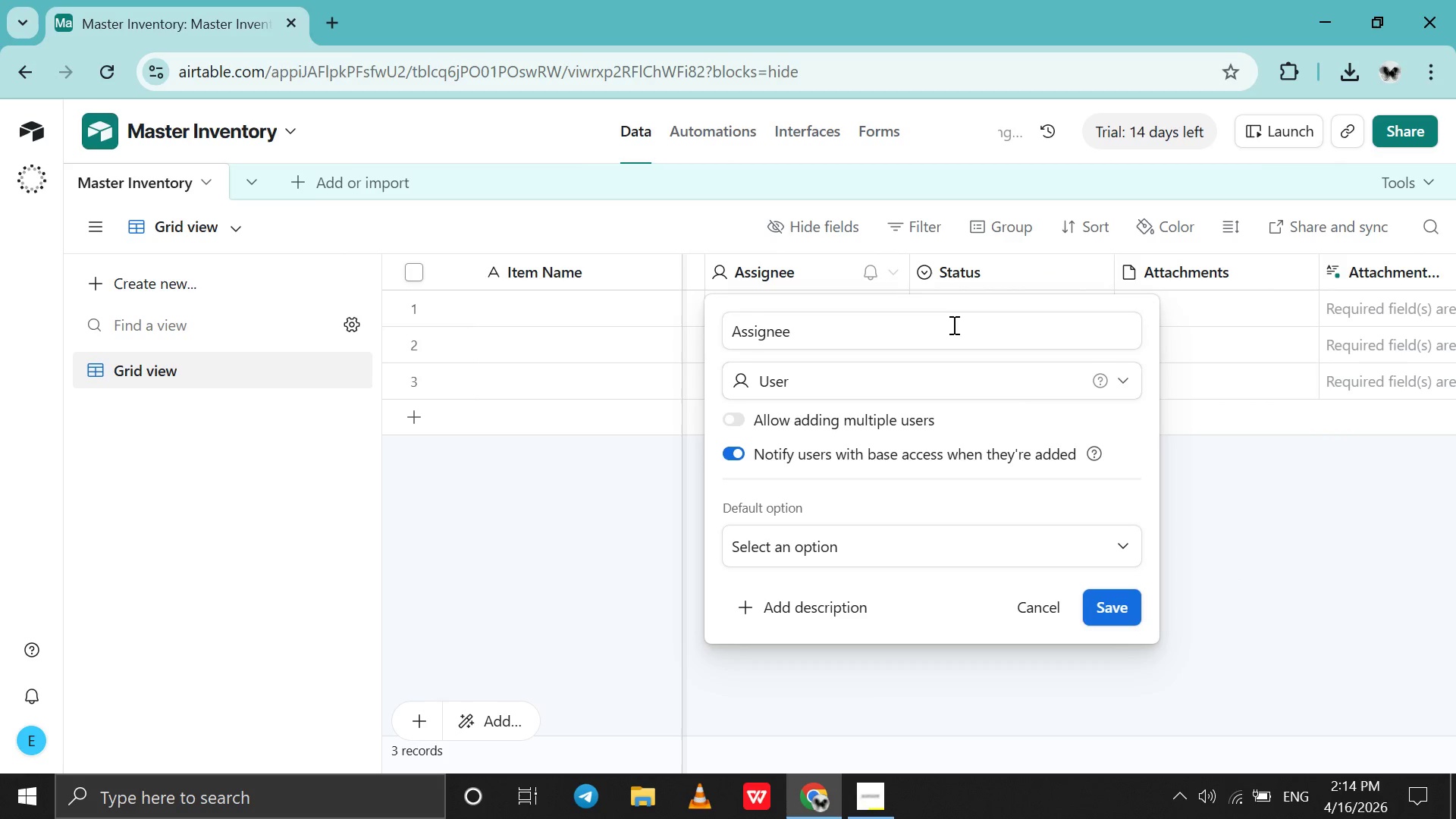 
double_click([952, 326])
 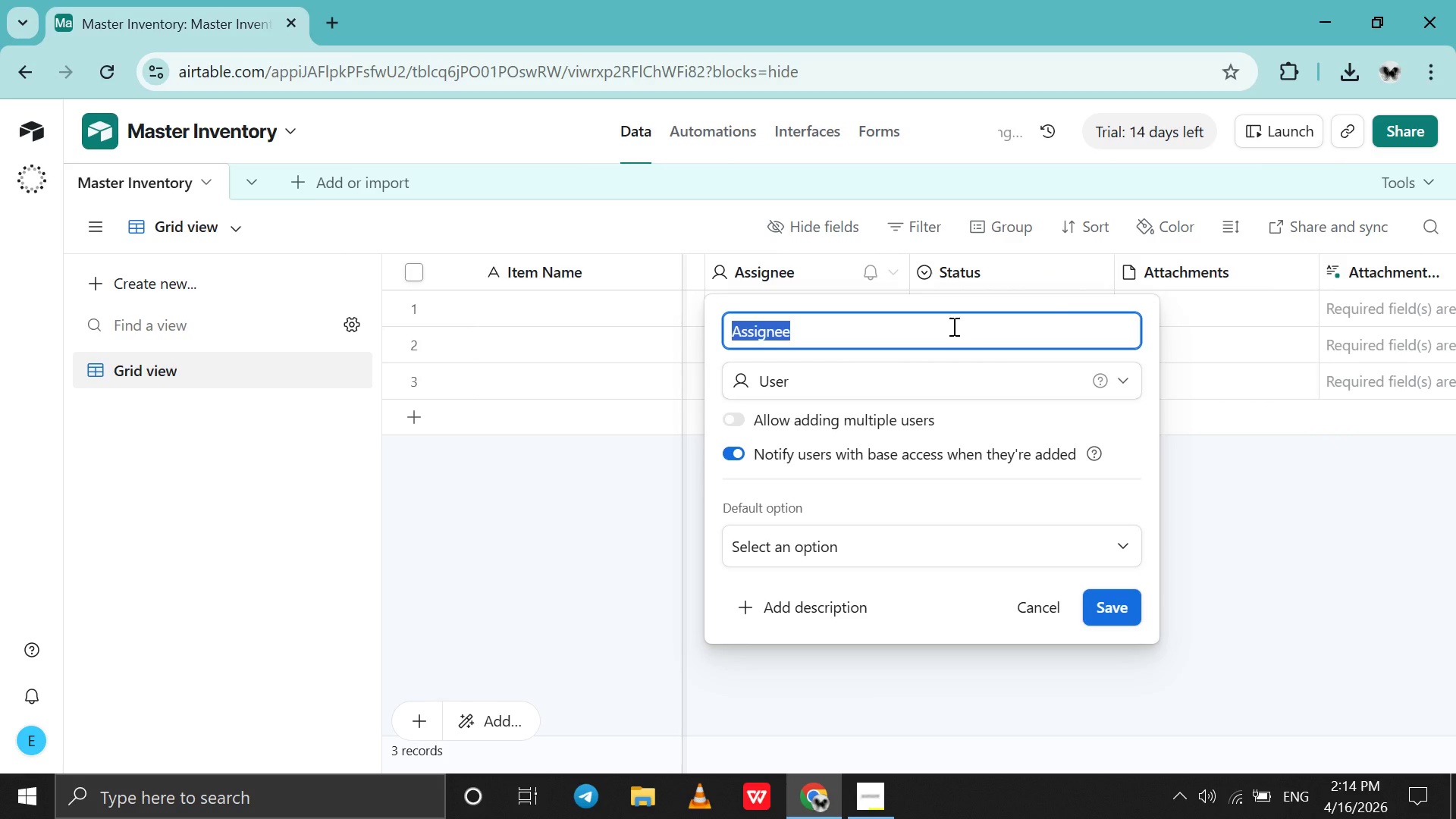 
type(Aq)
key(Backspace)
type(cquisition Dates)
key(Backspace)
 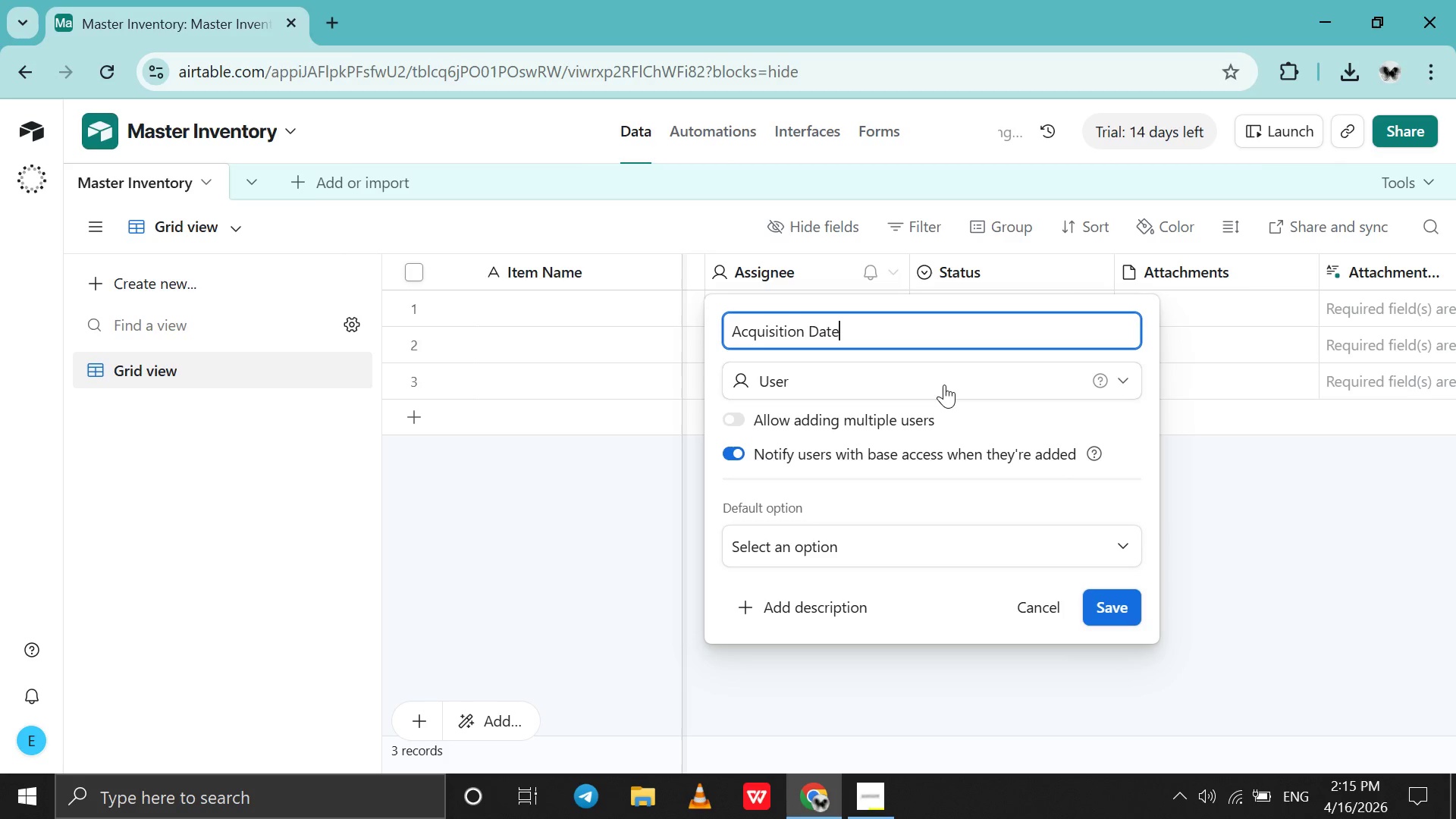 
left_click([944, 384])
 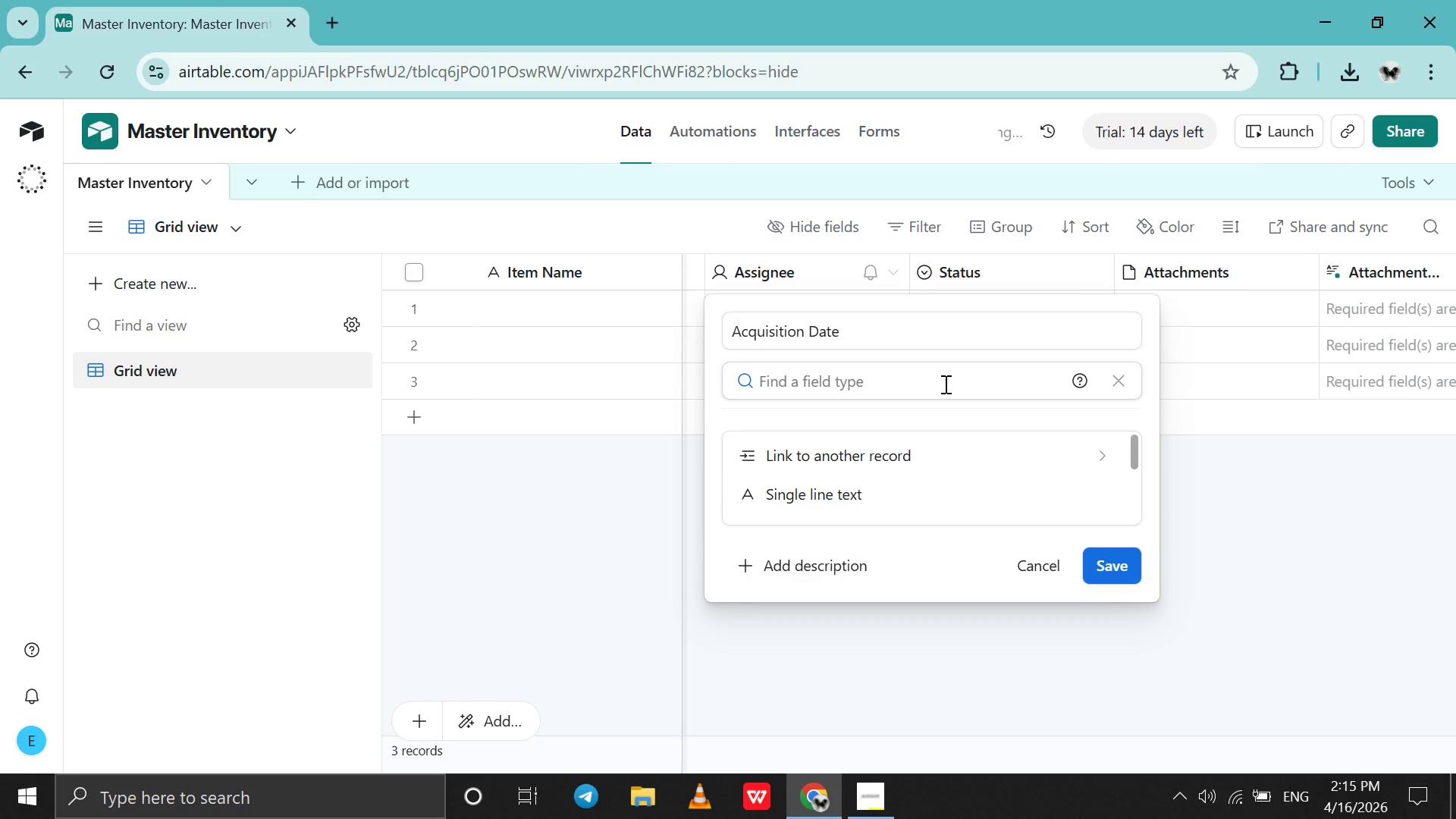 
type(da)
 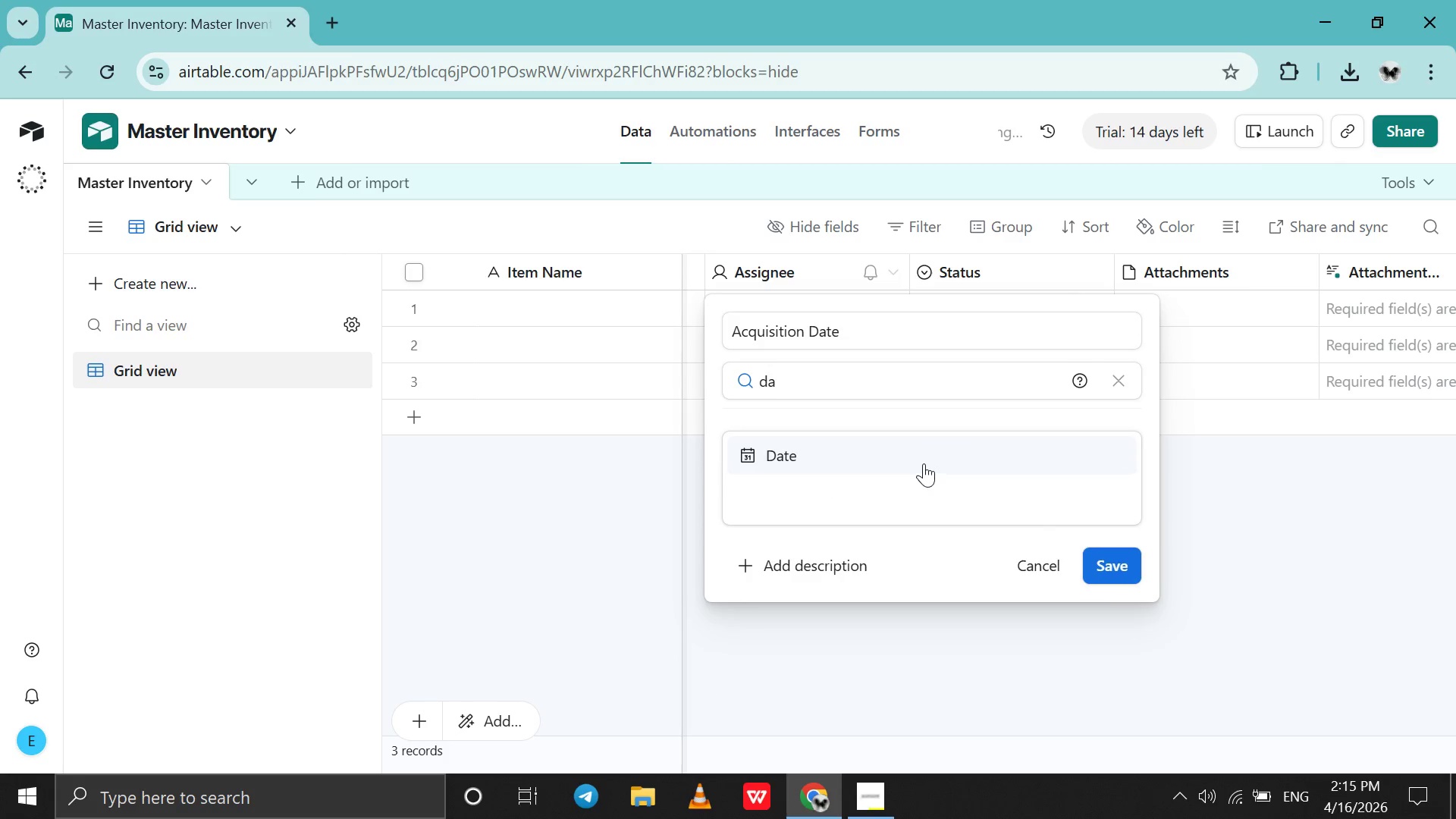 
left_click([924, 463])
 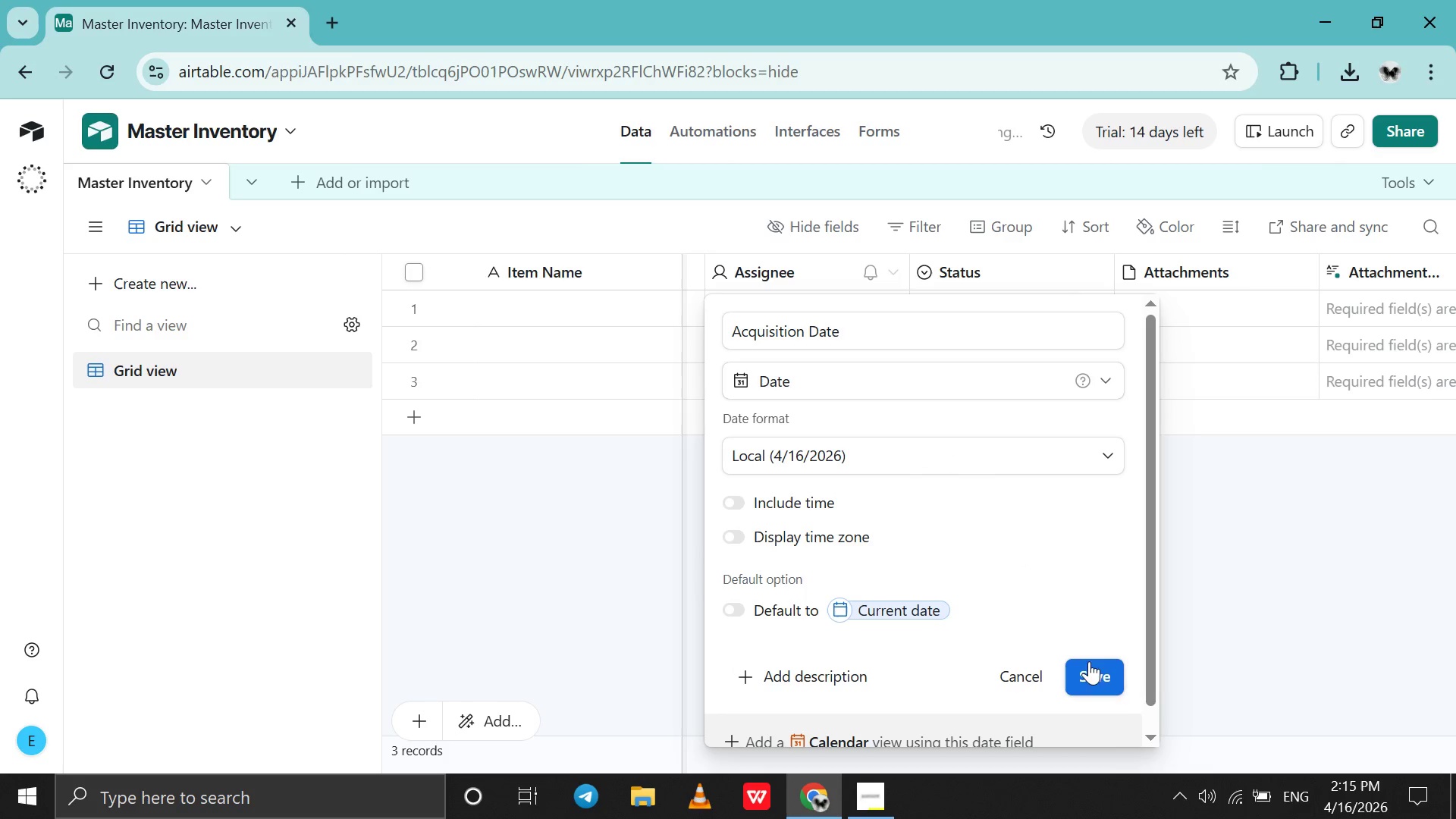 
left_click([1118, 685])
 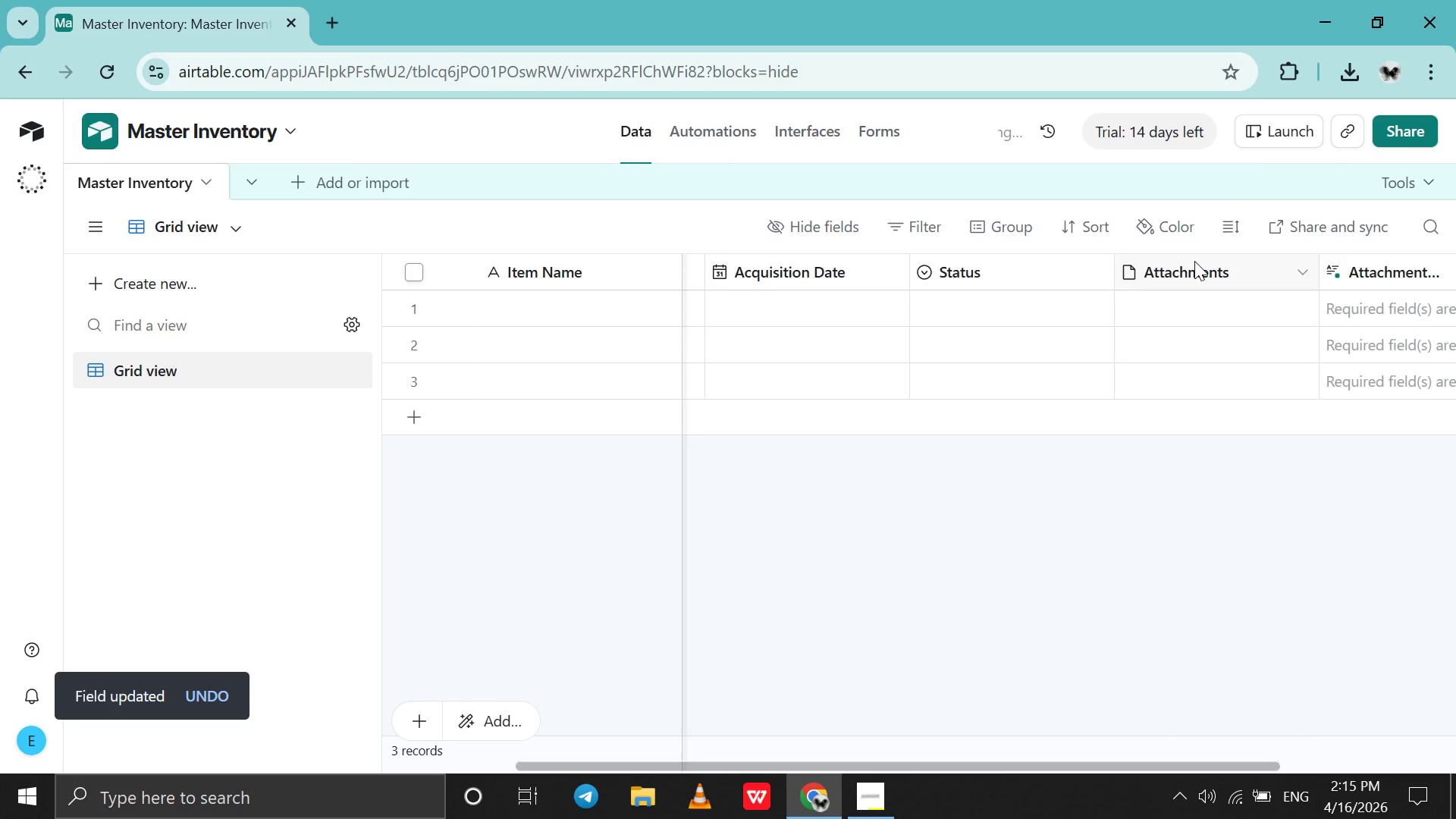 
left_click([1194, 261])
 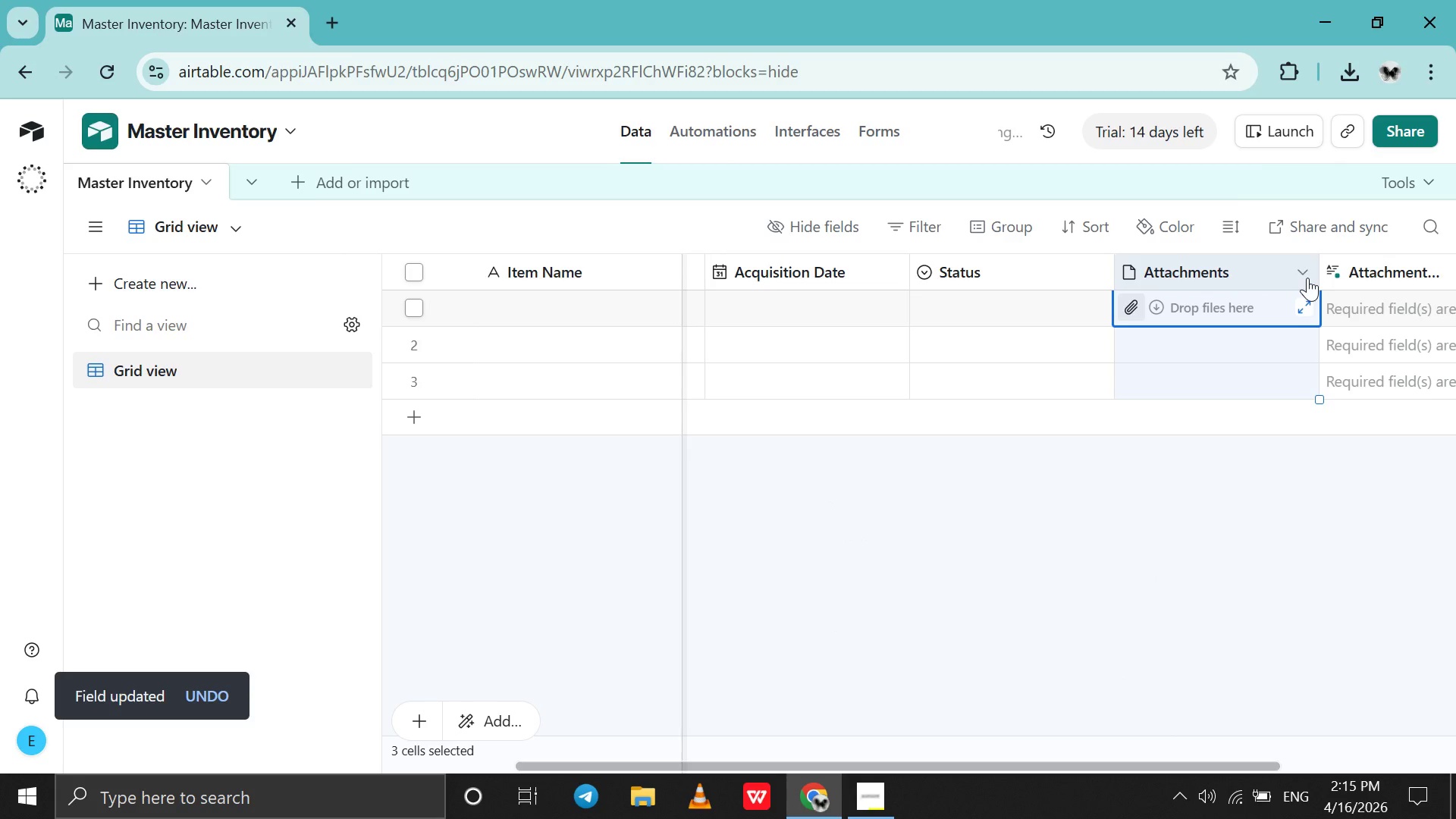 
left_click([1304, 275])
 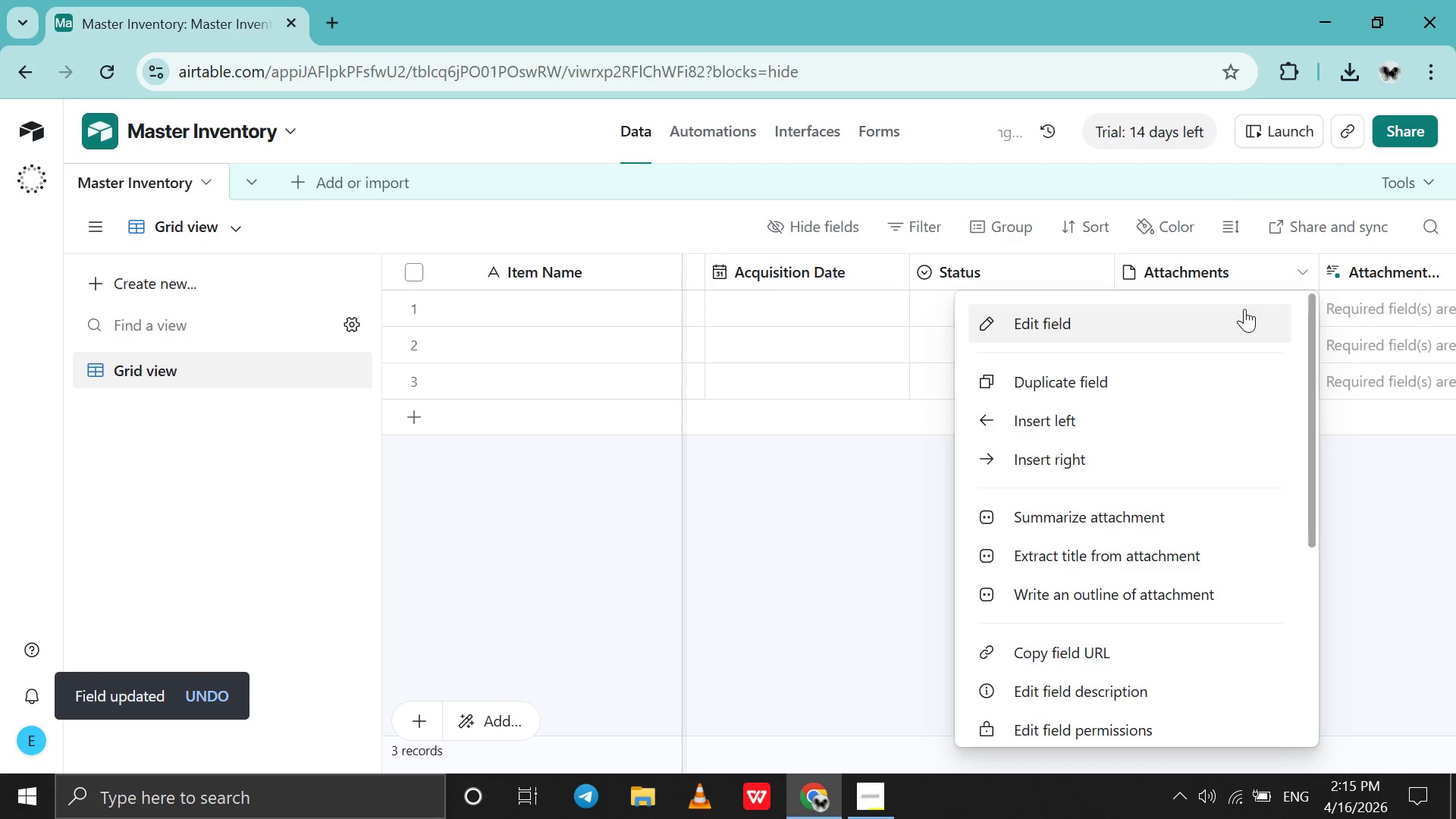 
left_click([1244, 309])
 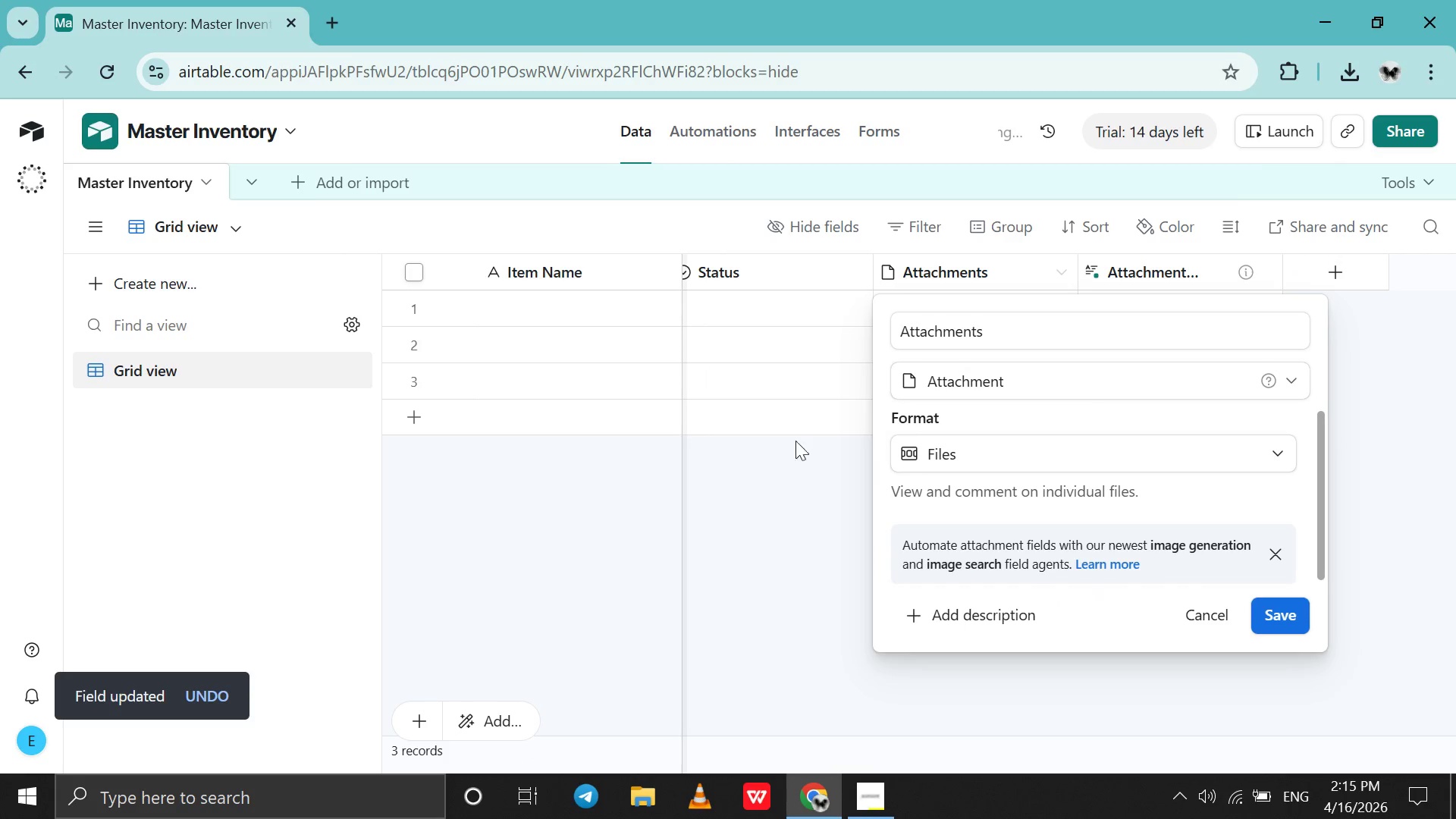 
left_click([778, 479])
 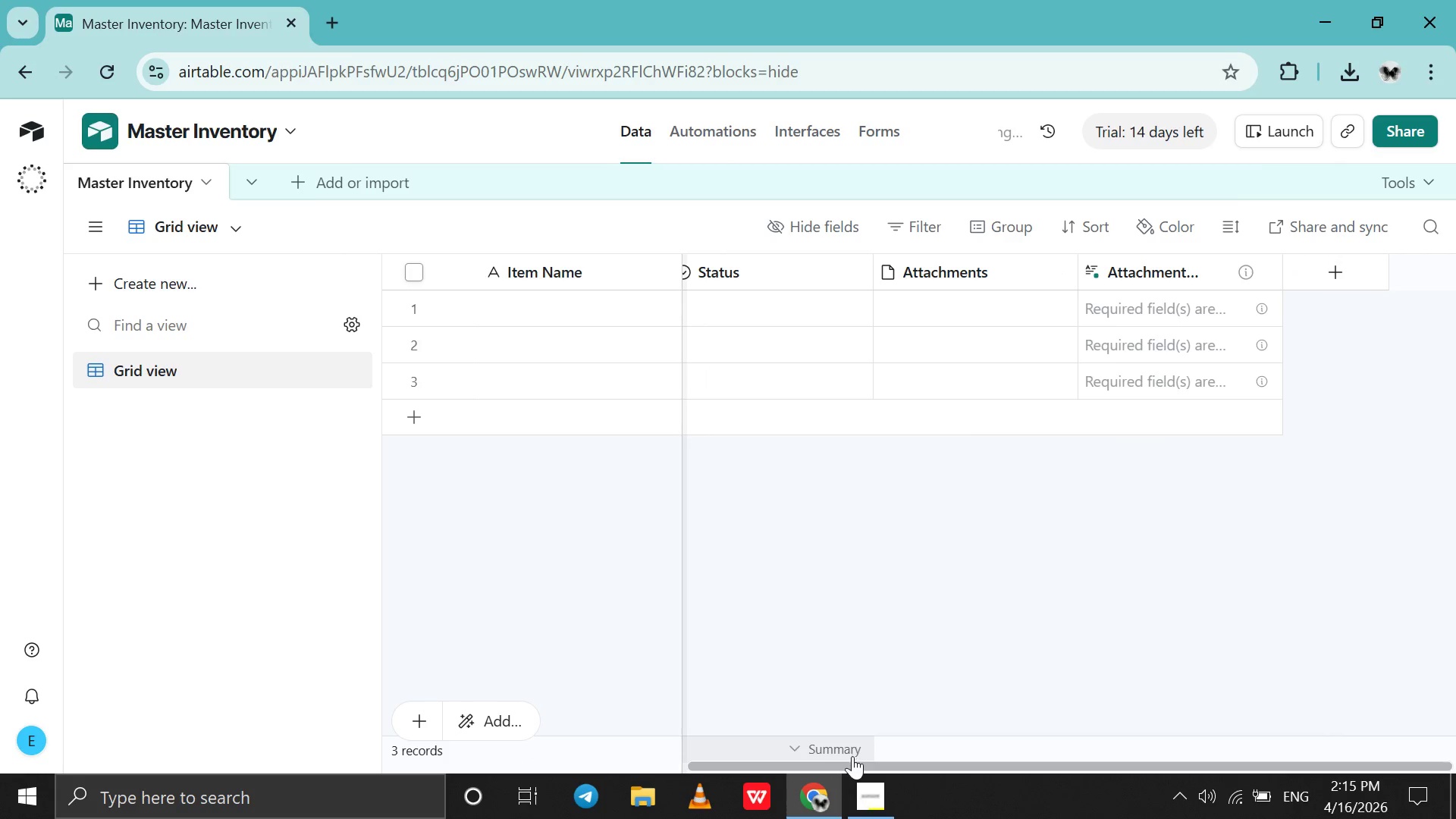 
left_click_drag(start_coordinate=[852, 756], to_coordinate=[789, 733])
 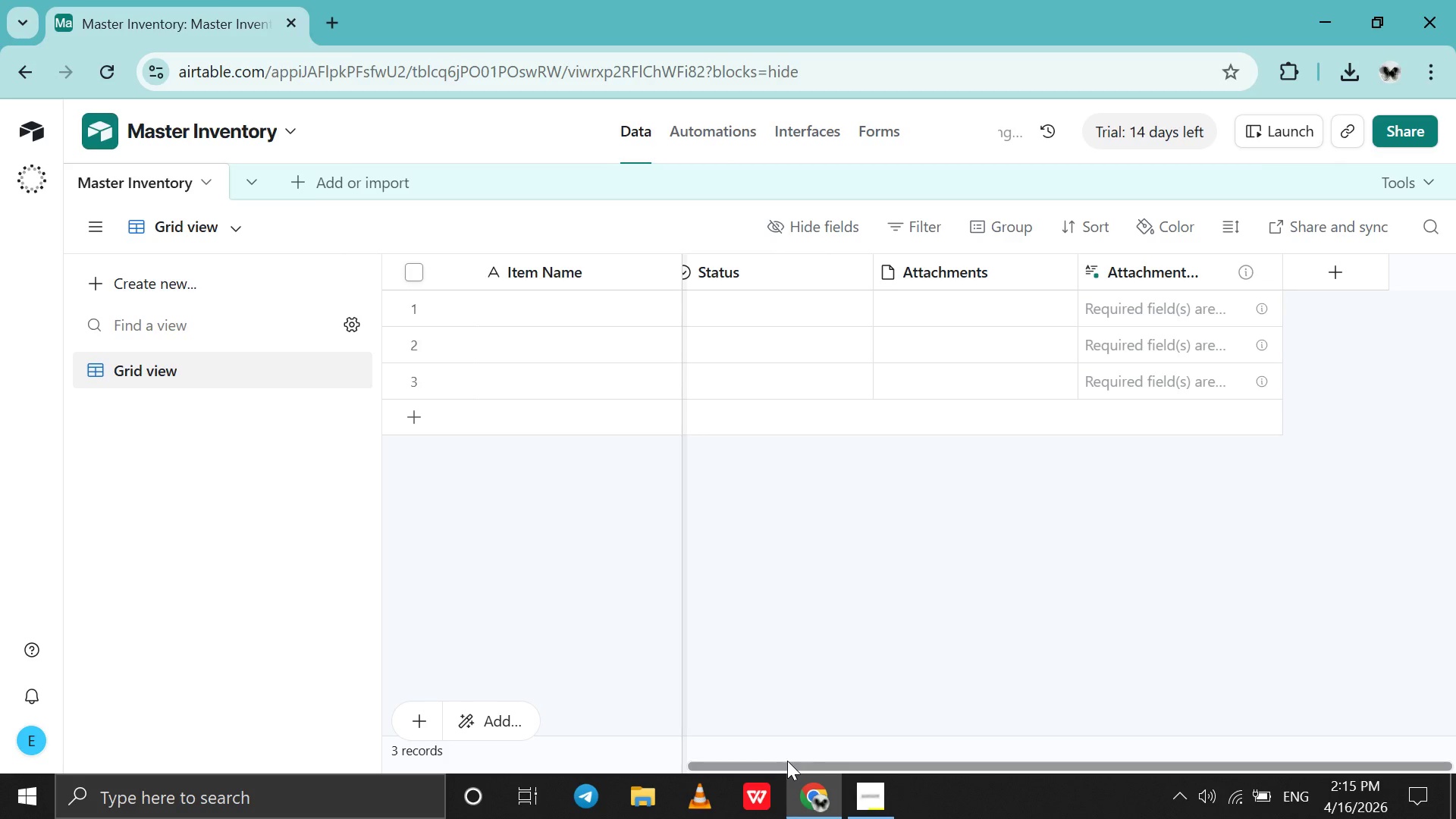 
left_click_drag(start_coordinate=[787, 761], to_coordinate=[613, 703])
 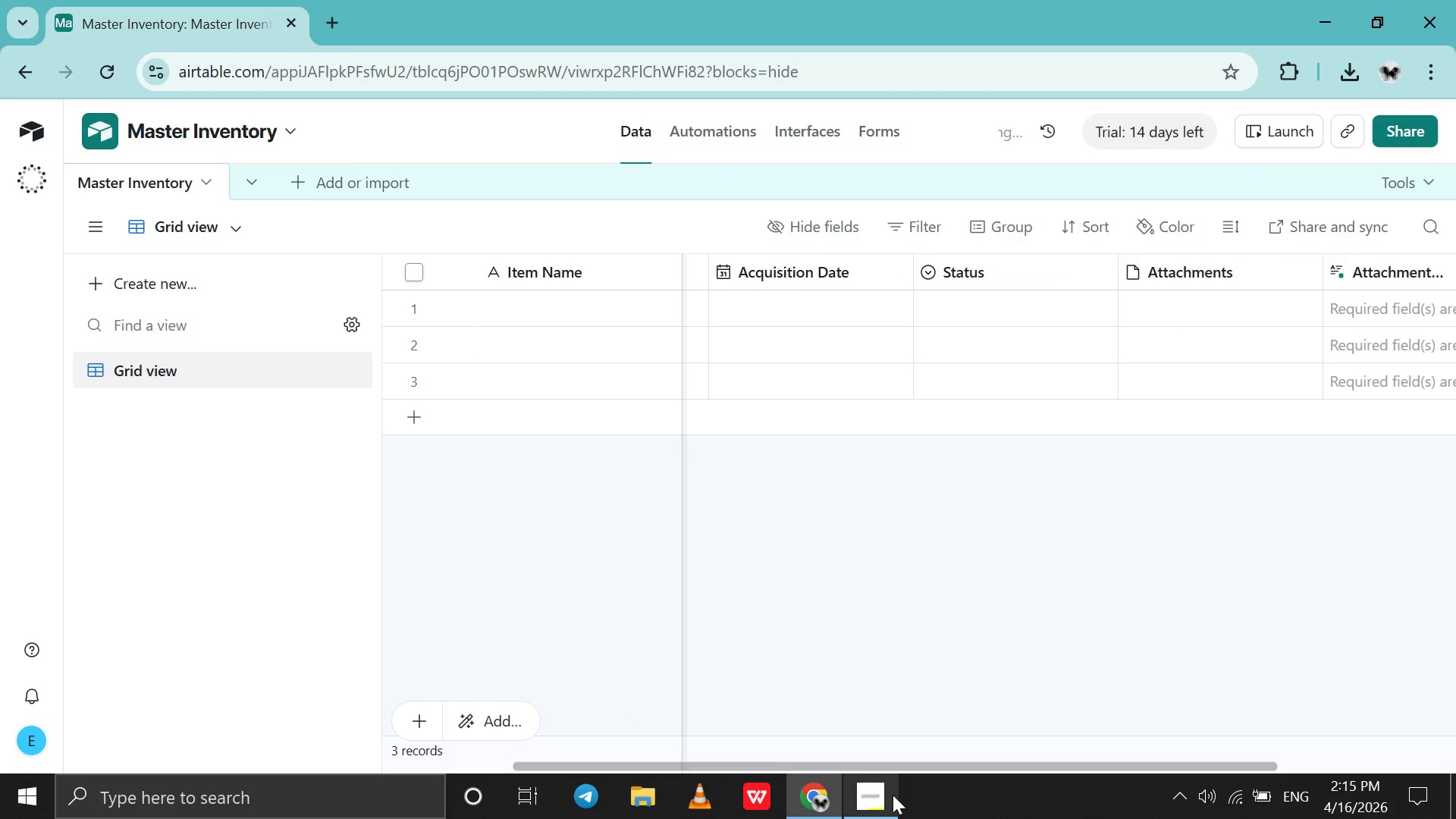 
left_click([890, 798])